 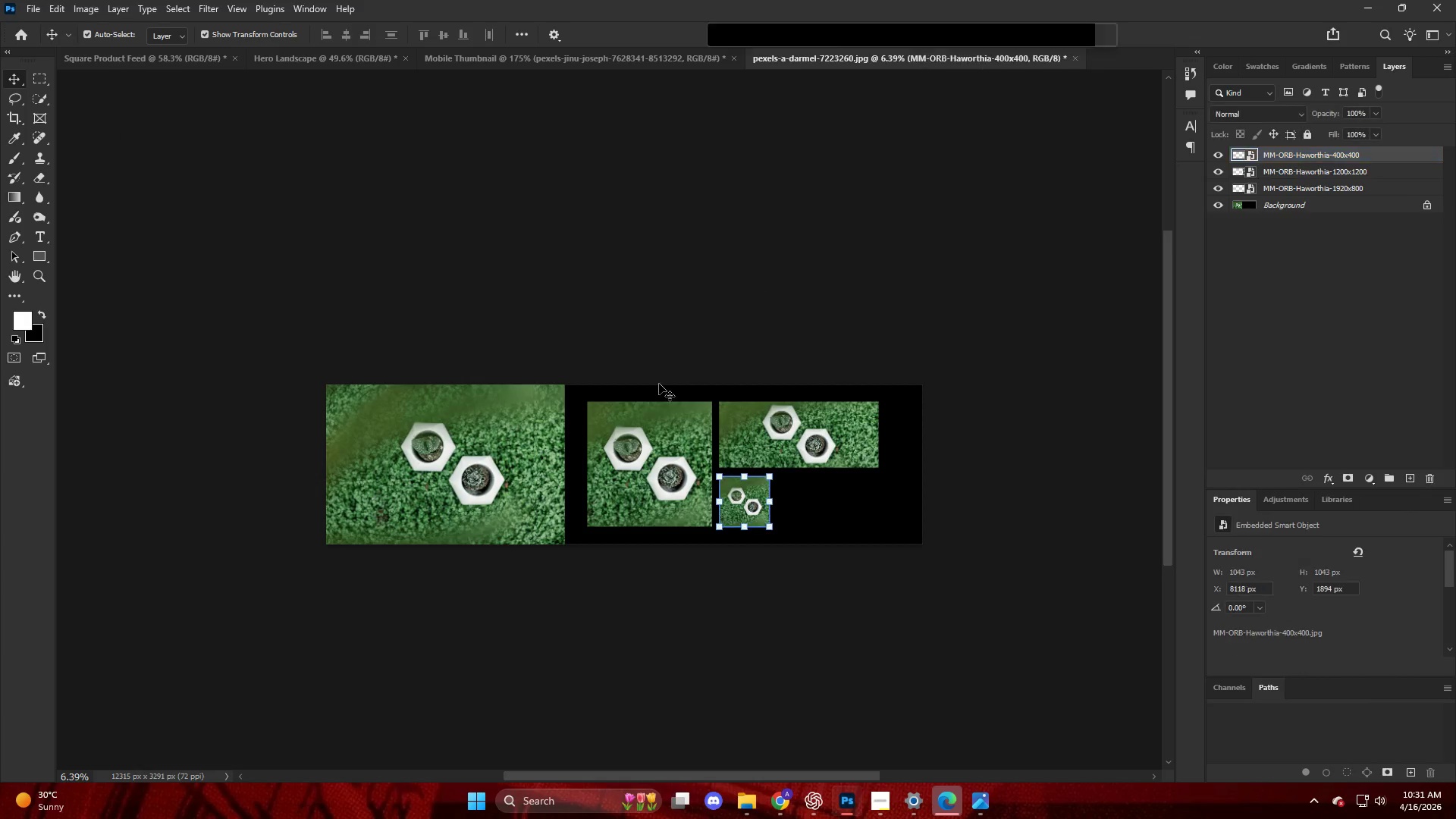 
hold_key(key=AltLeft, duration=0.45)
hold_key(key=ControlLeft, duration=0.33)
scroll: coordinate [188, 423], scroll_direction: up, amount: 15.0
 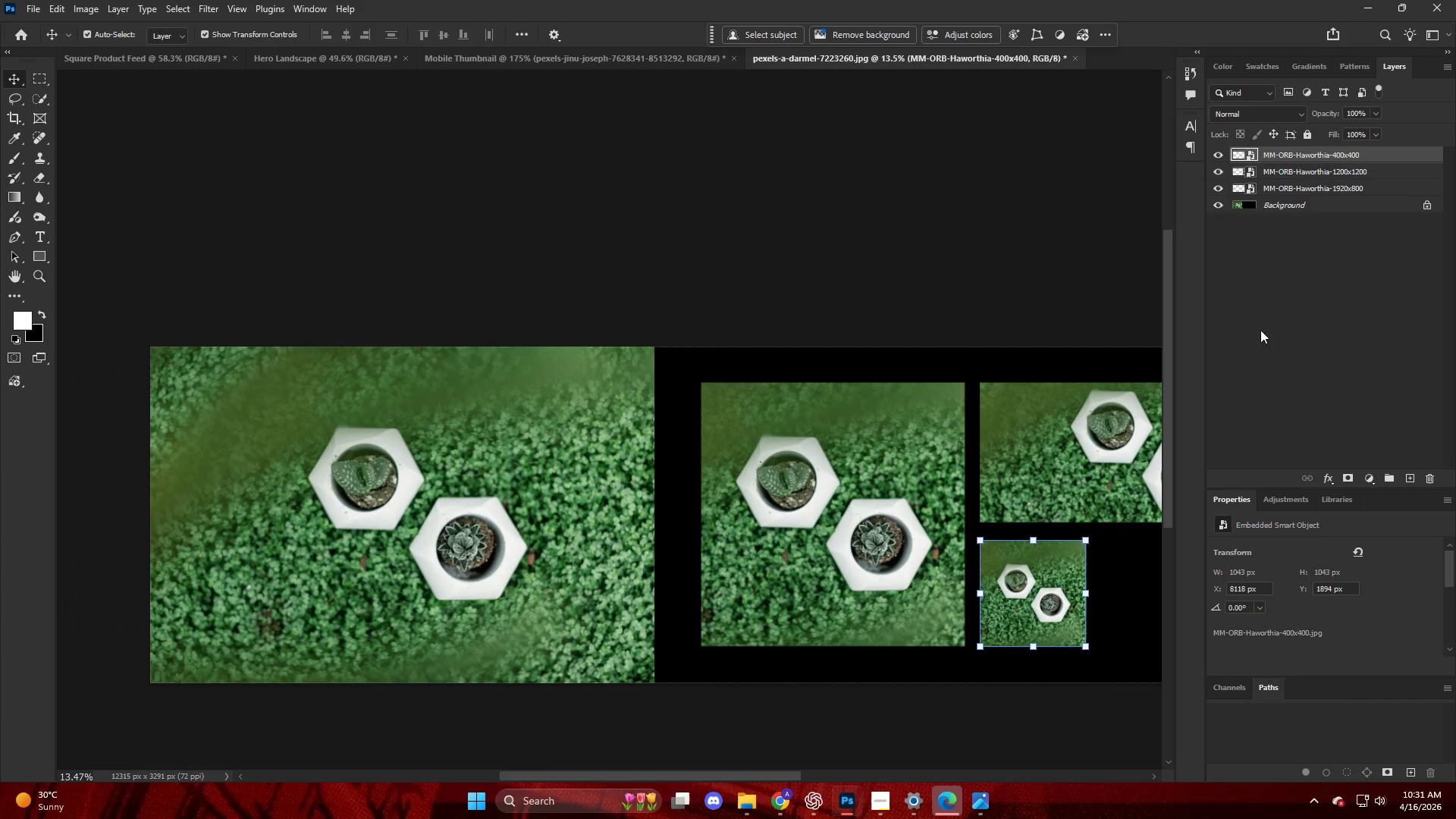 
left_click([1334, 318])
 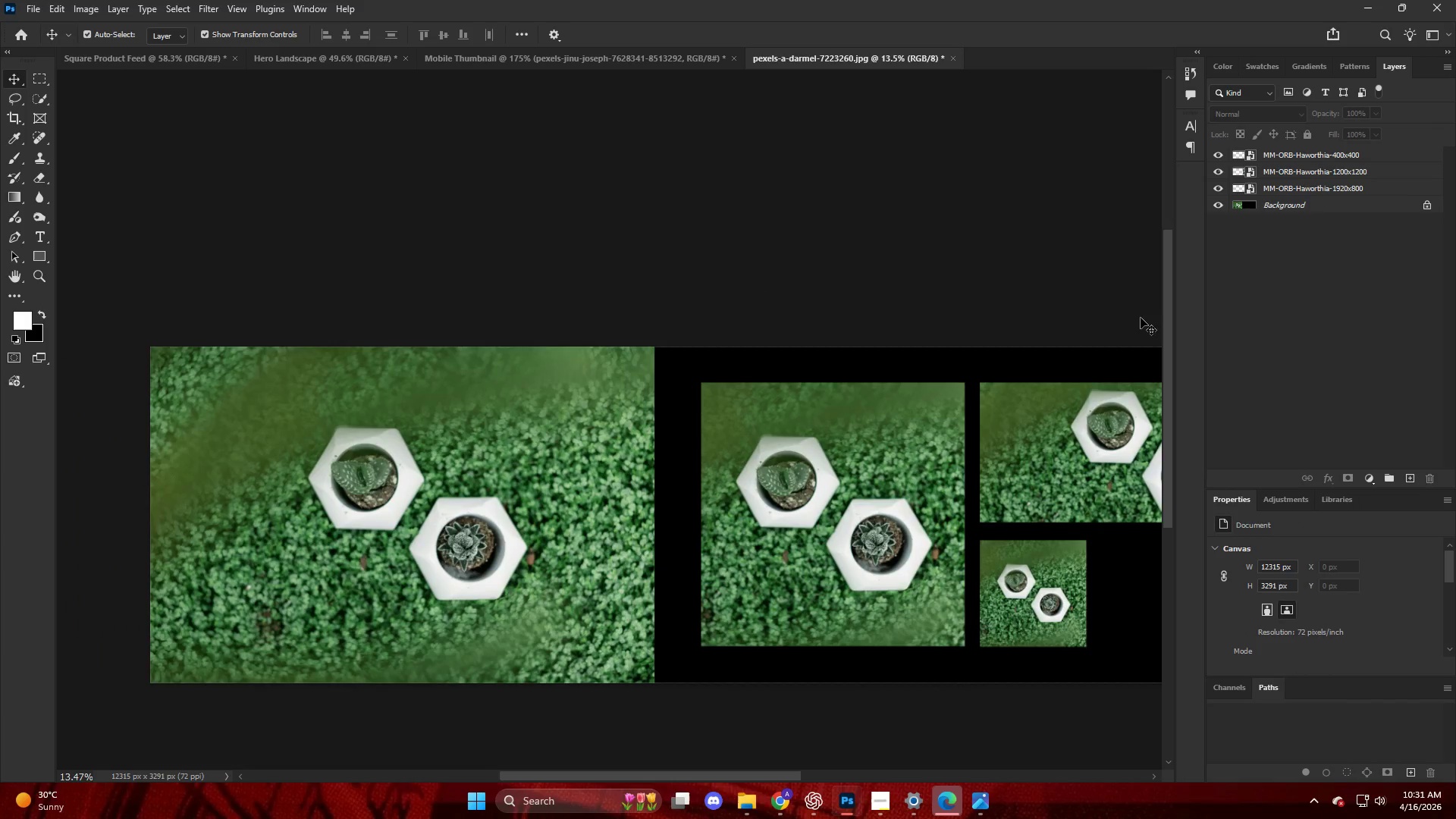 
hold_key(key=AltLeft, duration=0.39)
 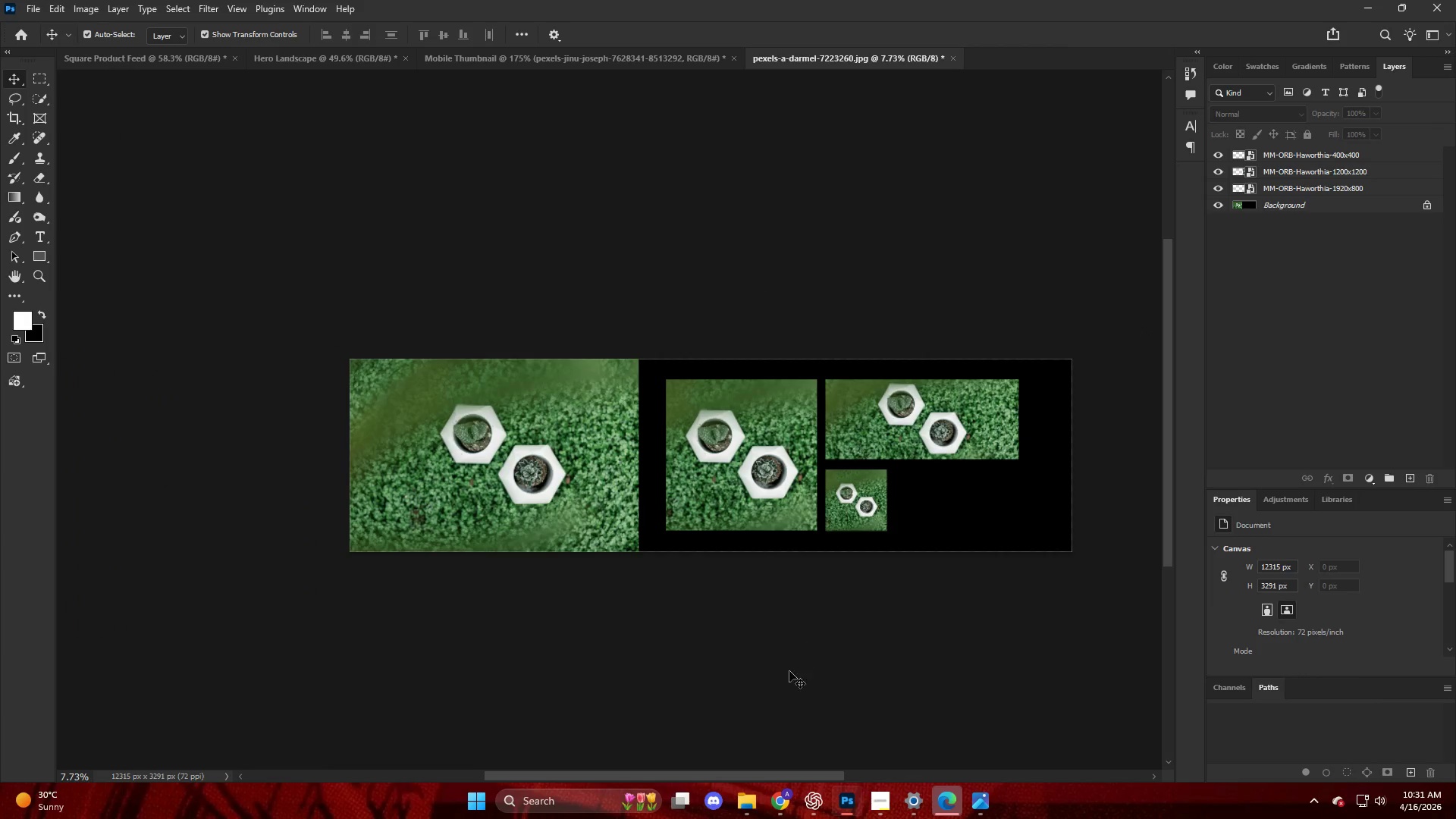 
key(Control+ControlLeft)
 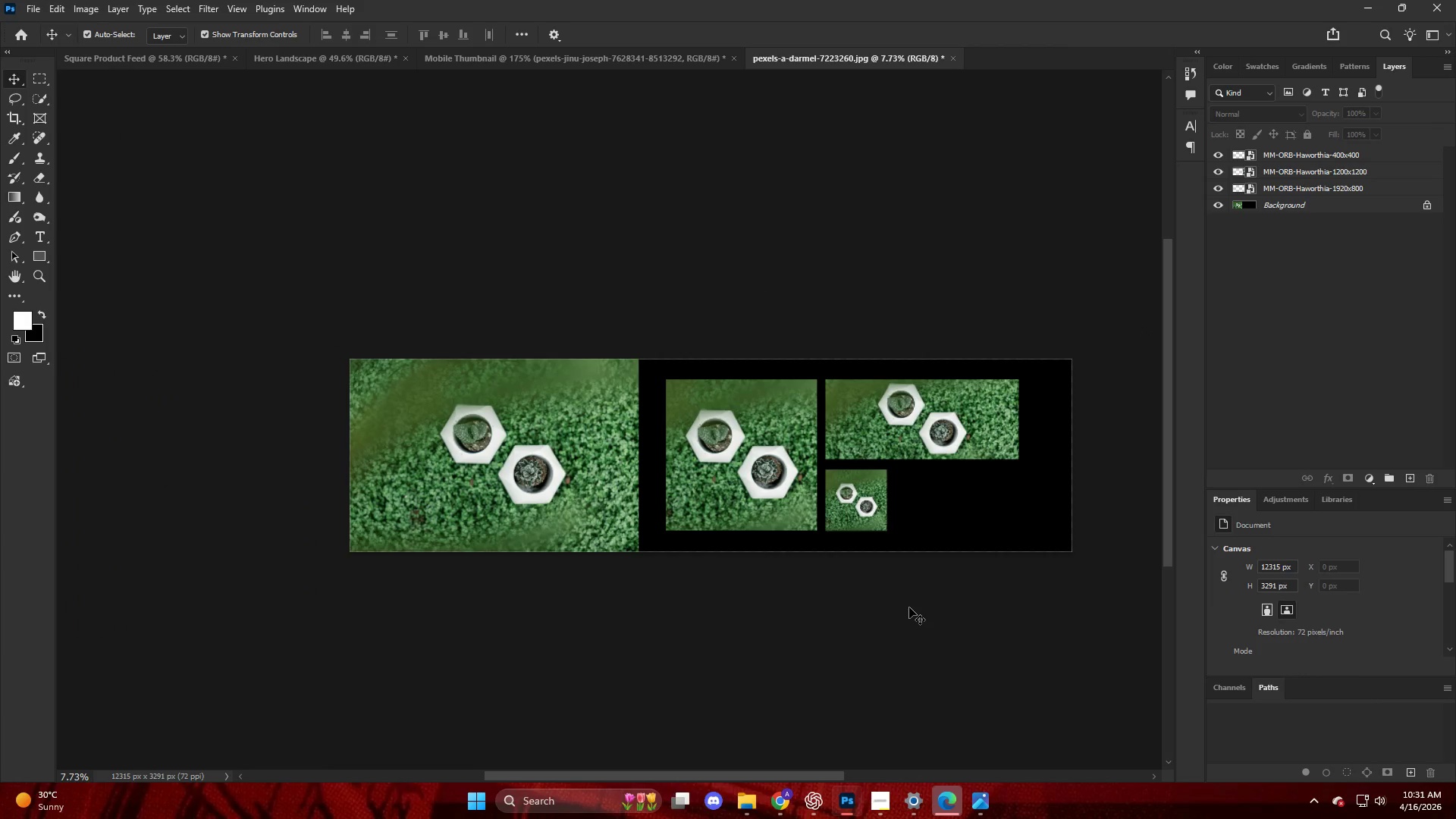 
scroll: coordinate [788, 375], scroll_direction: down, amount: 12.0
 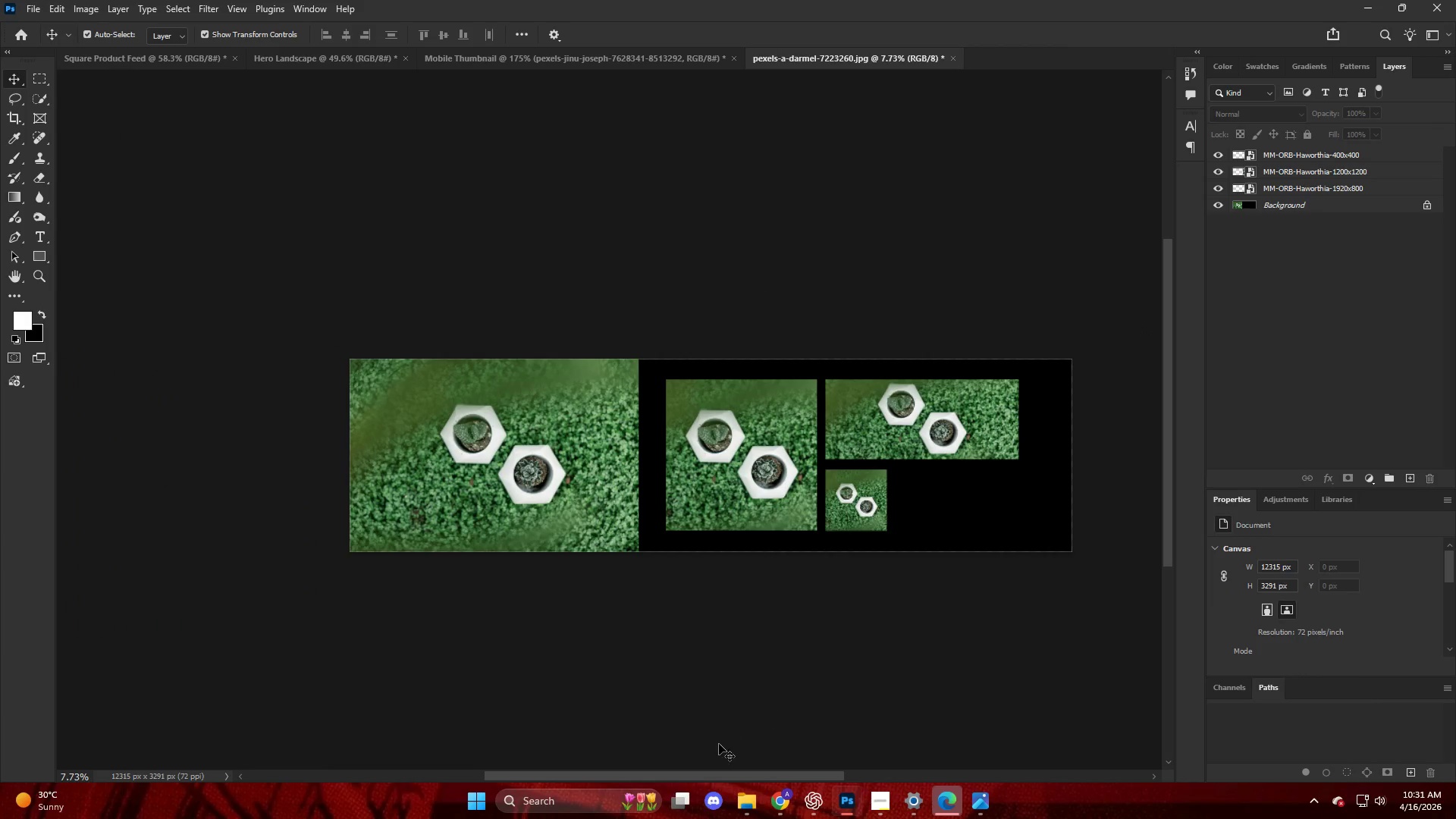 
key(Alt+AltLeft)
 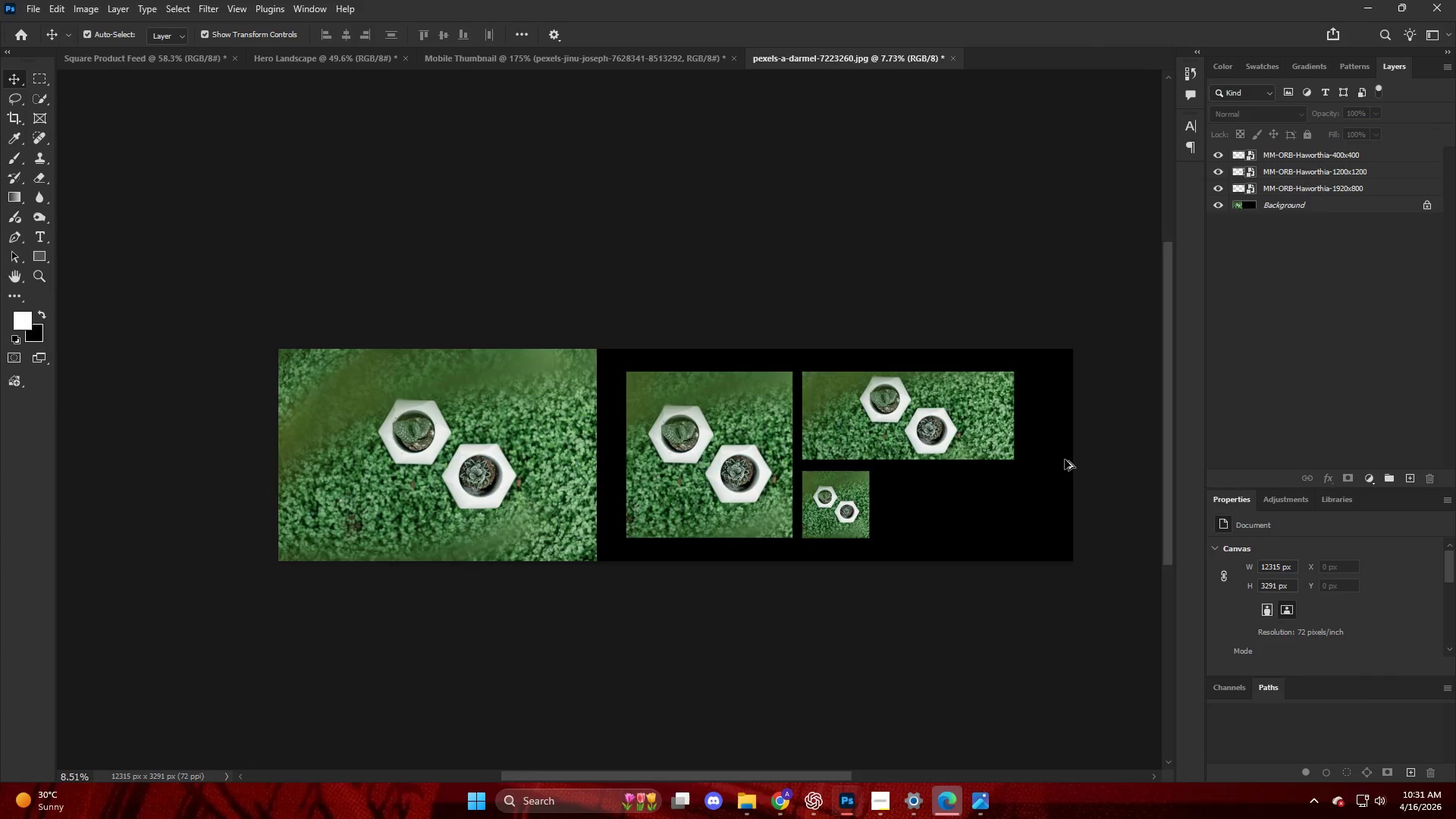 
scroll: coordinate [1066, 459], scroll_direction: up, amount: 3.0
 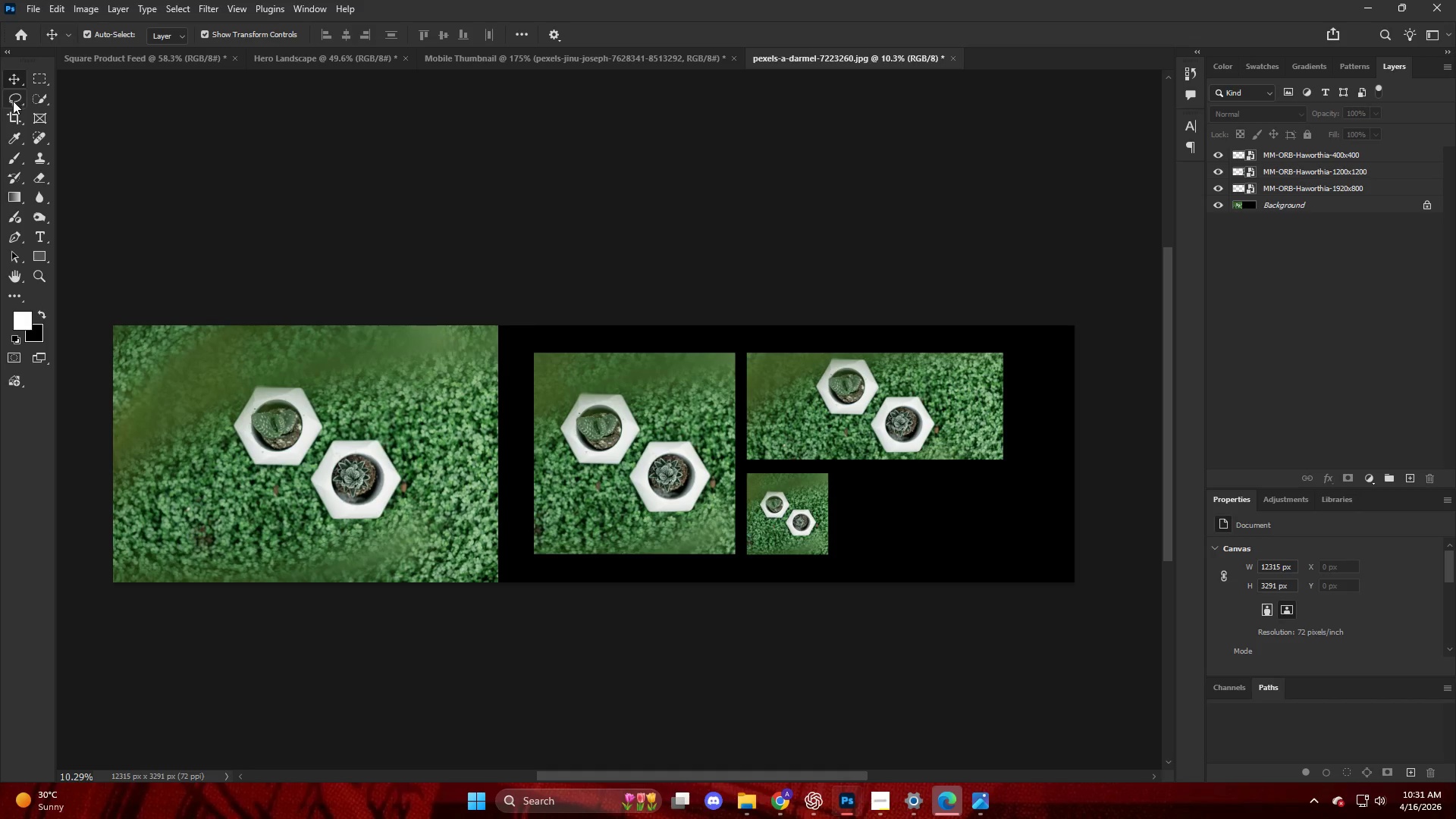 
left_click([14, 114])
 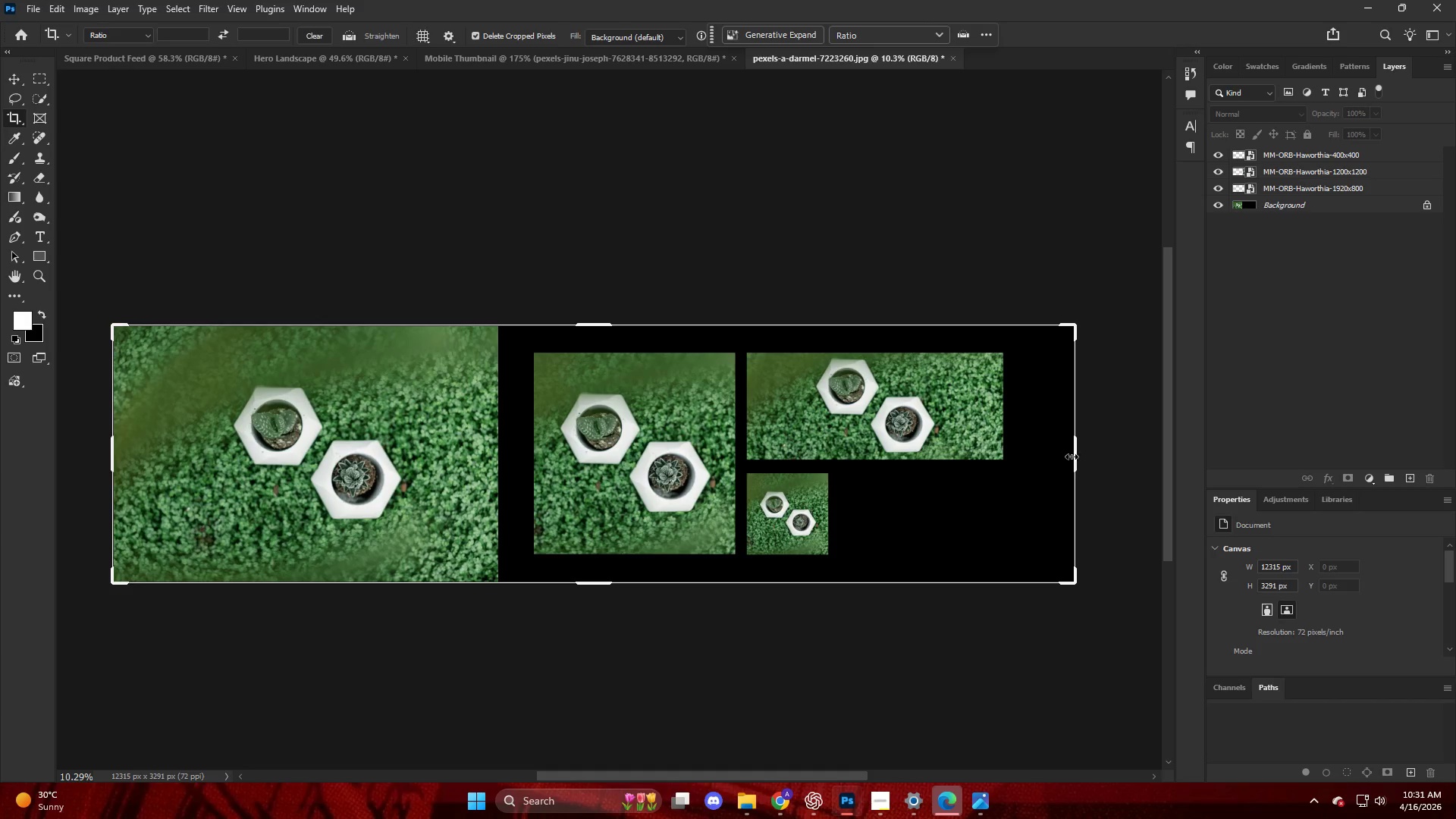 
left_click_drag(start_coordinate=[1077, 460], to_coordinate=[1059, 475])
 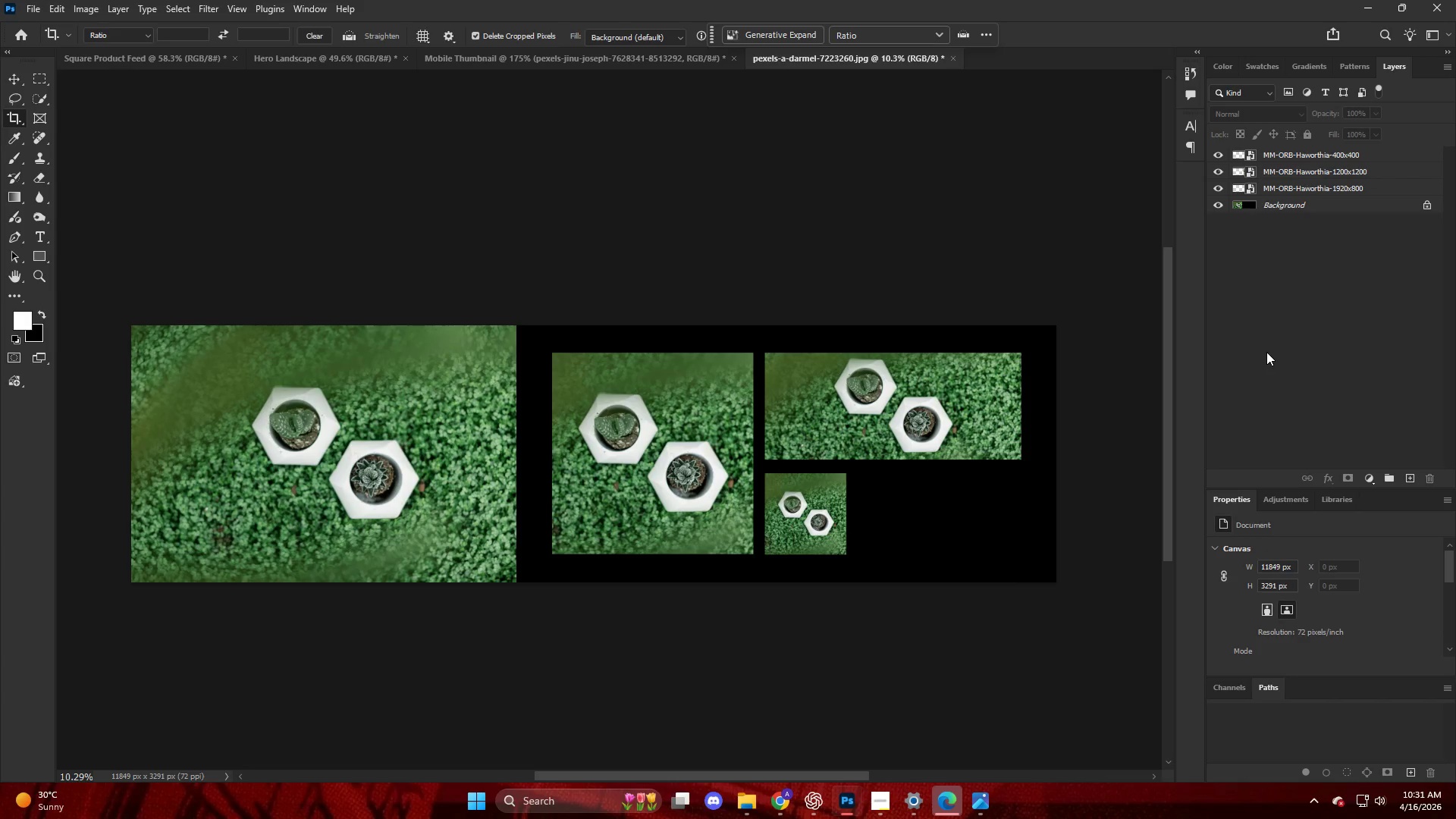 
hold_key(key=AltLeft, duration=0.33)
 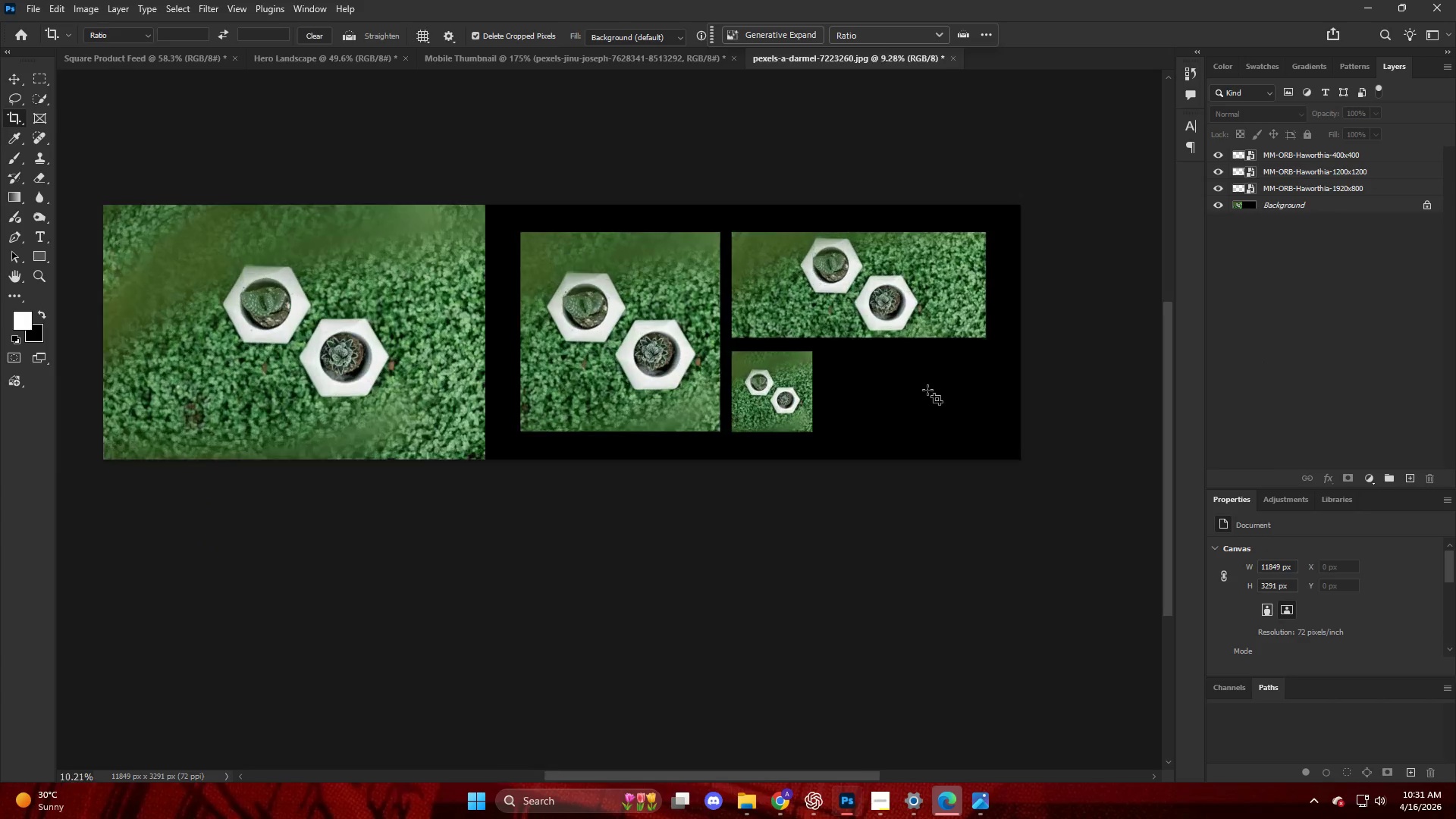 
key(Alt+AltLeft)
 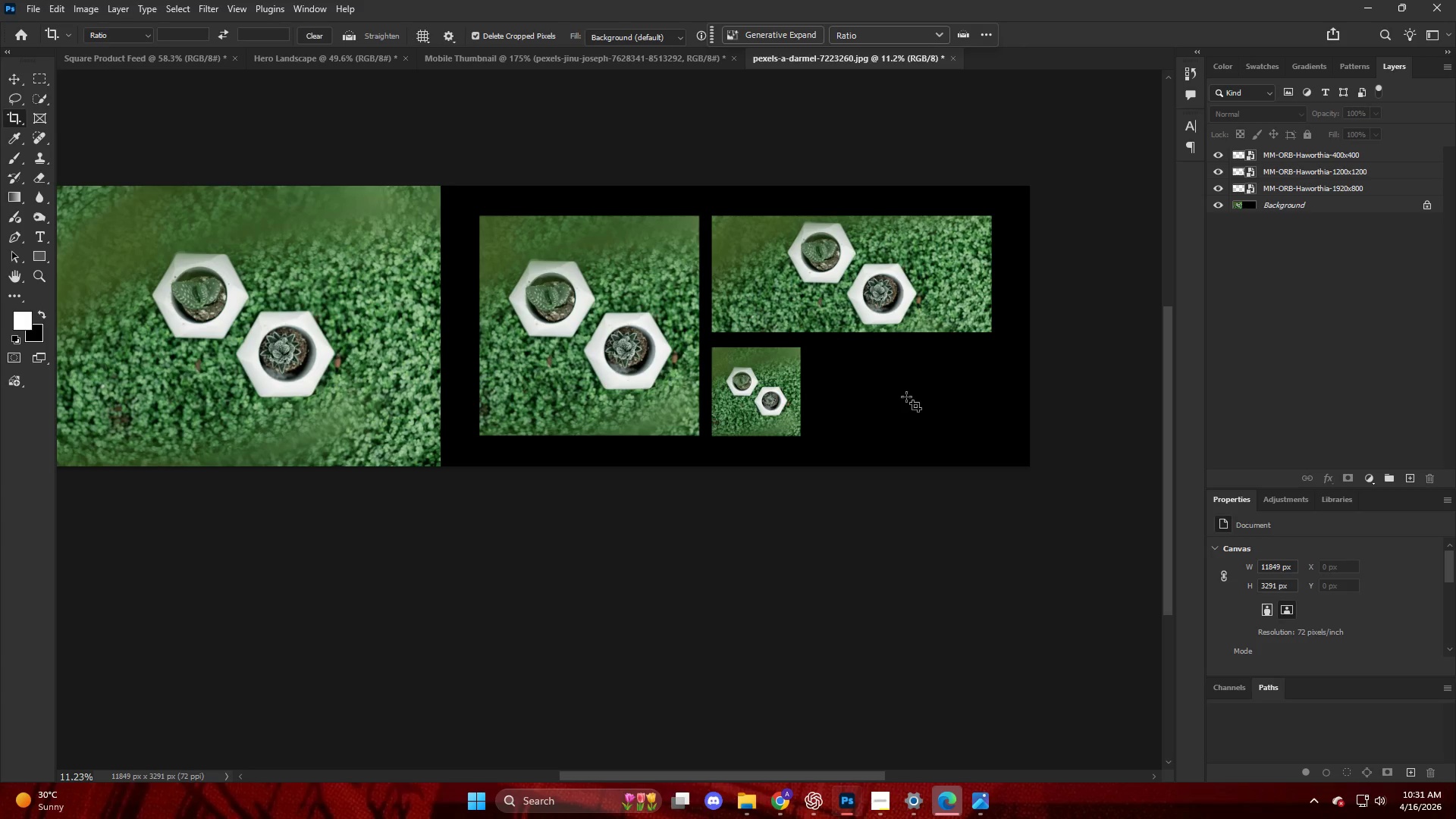 
scroll: coordinate [928, 390], scroll_direction: down, amount: 4.0